 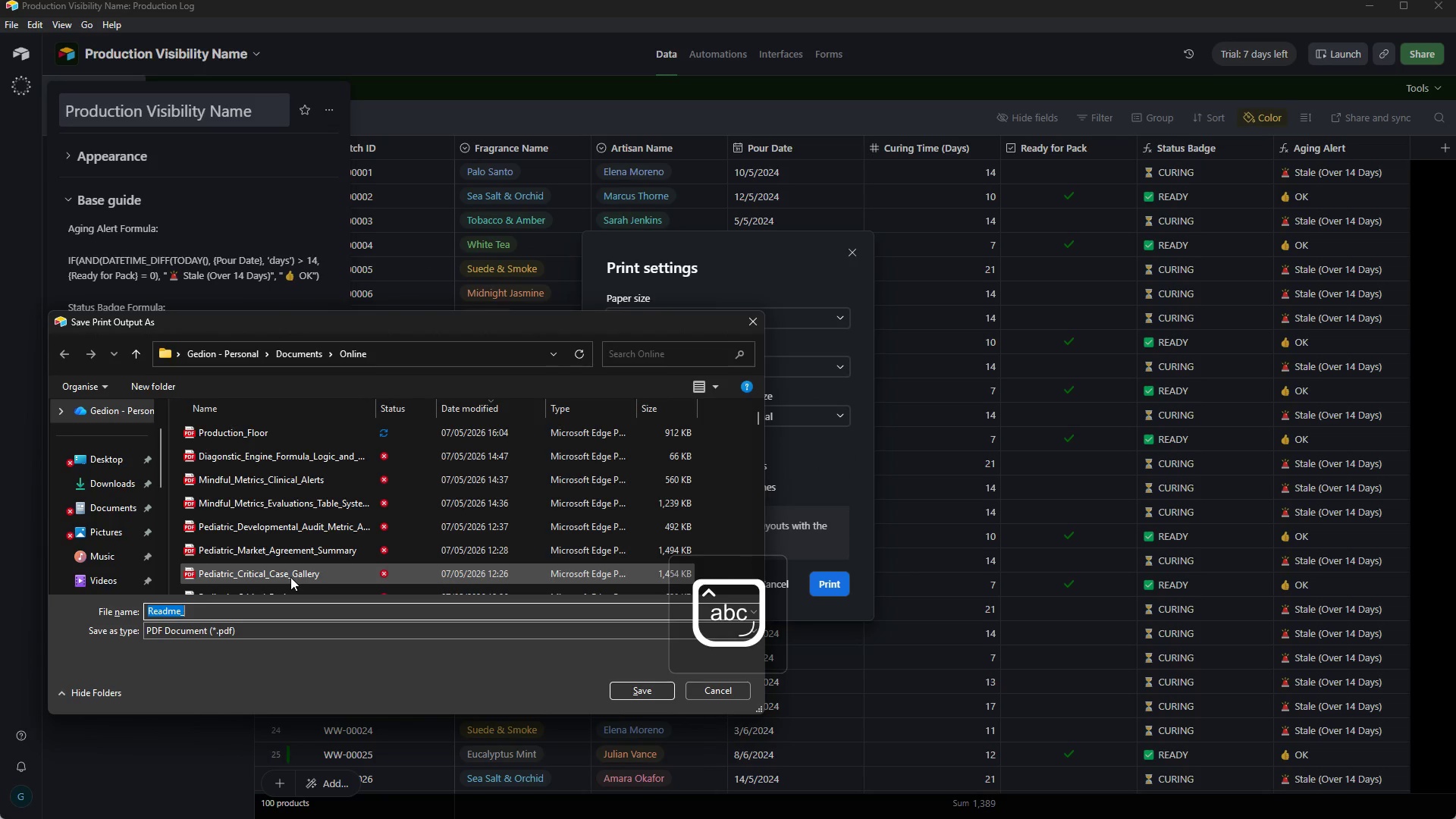 
left_click([217, 609])
 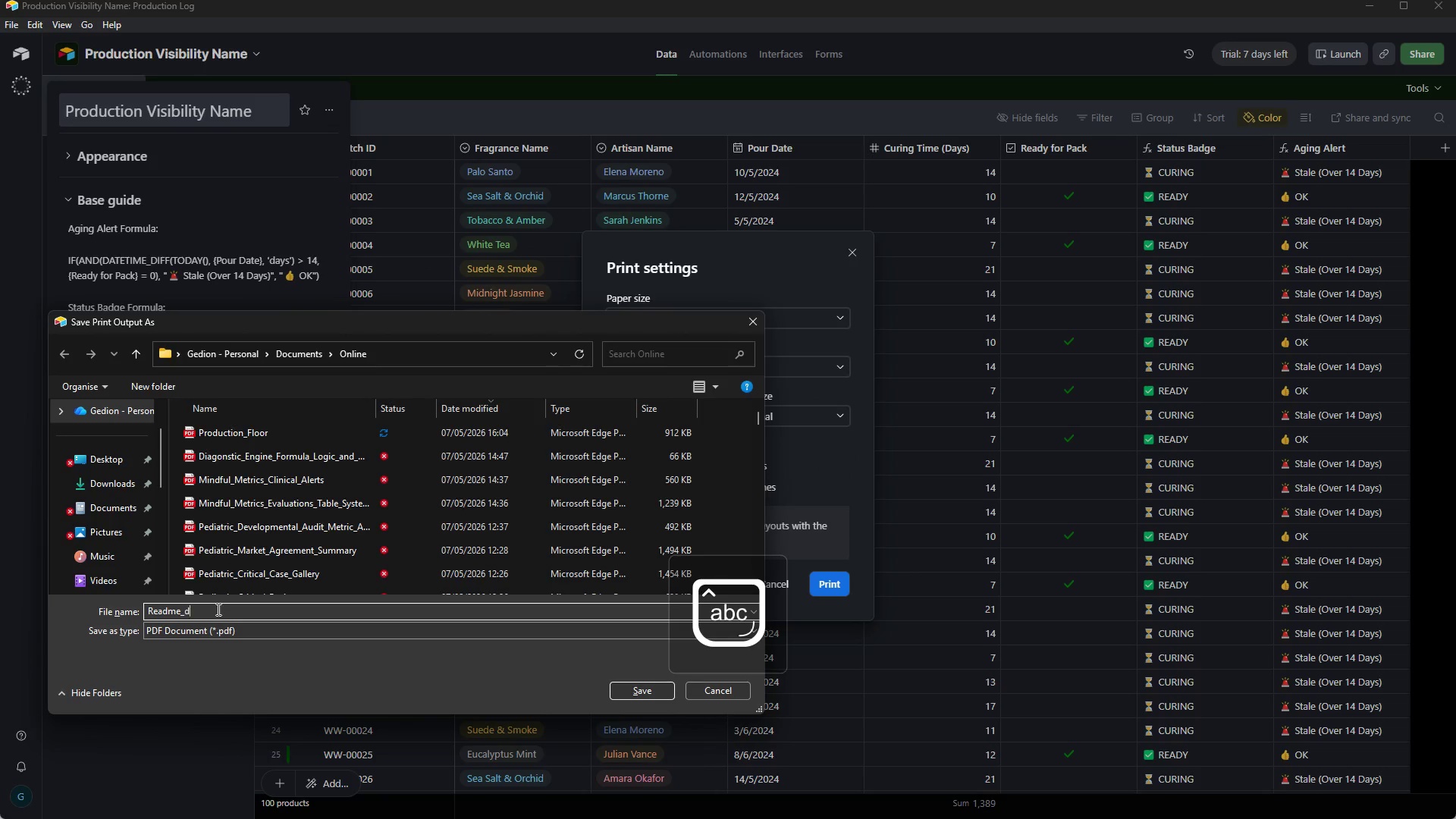 
type(d)
key(Backspace)
type(Documentation)
 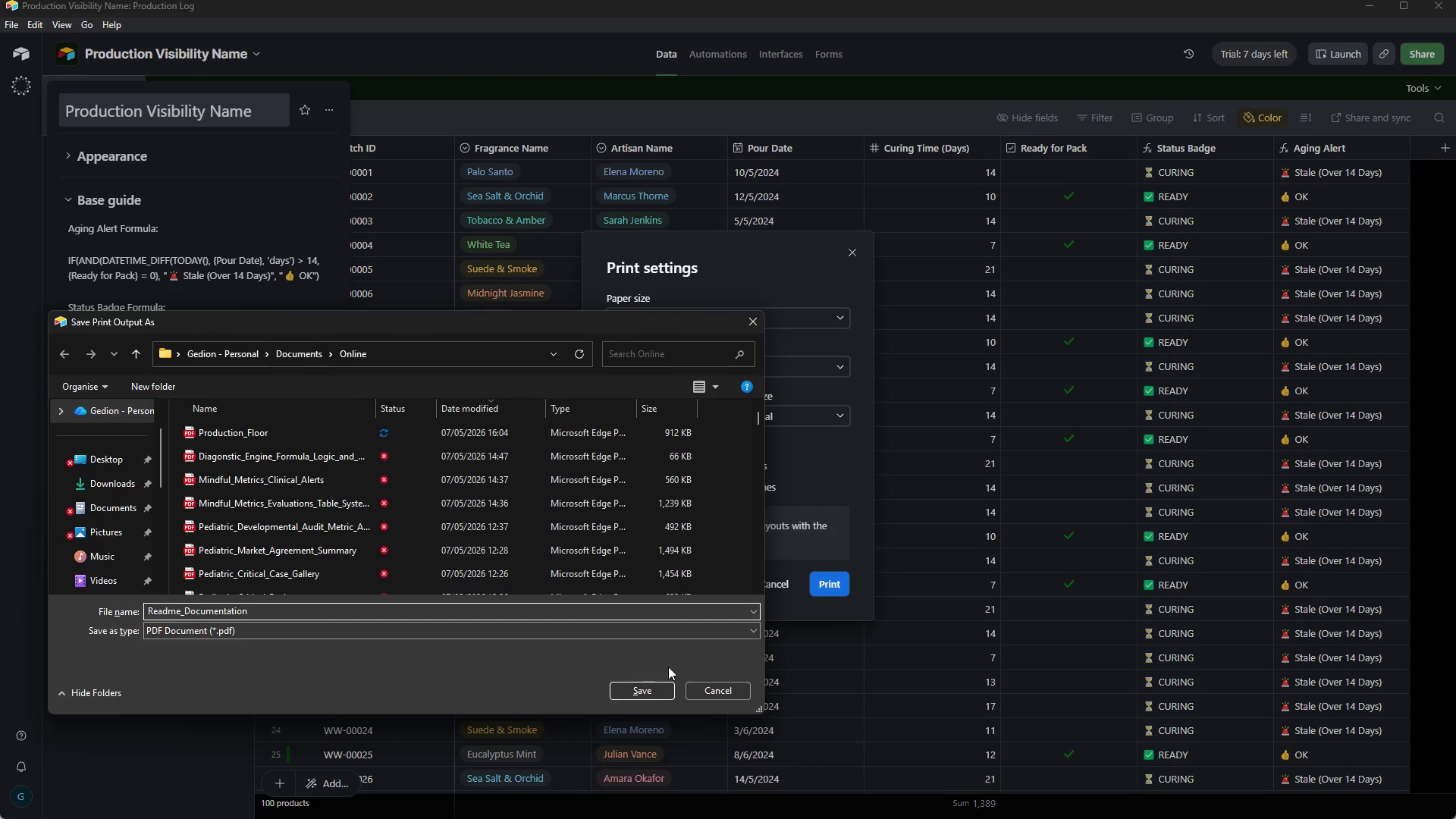 
left_click([650, 689])
 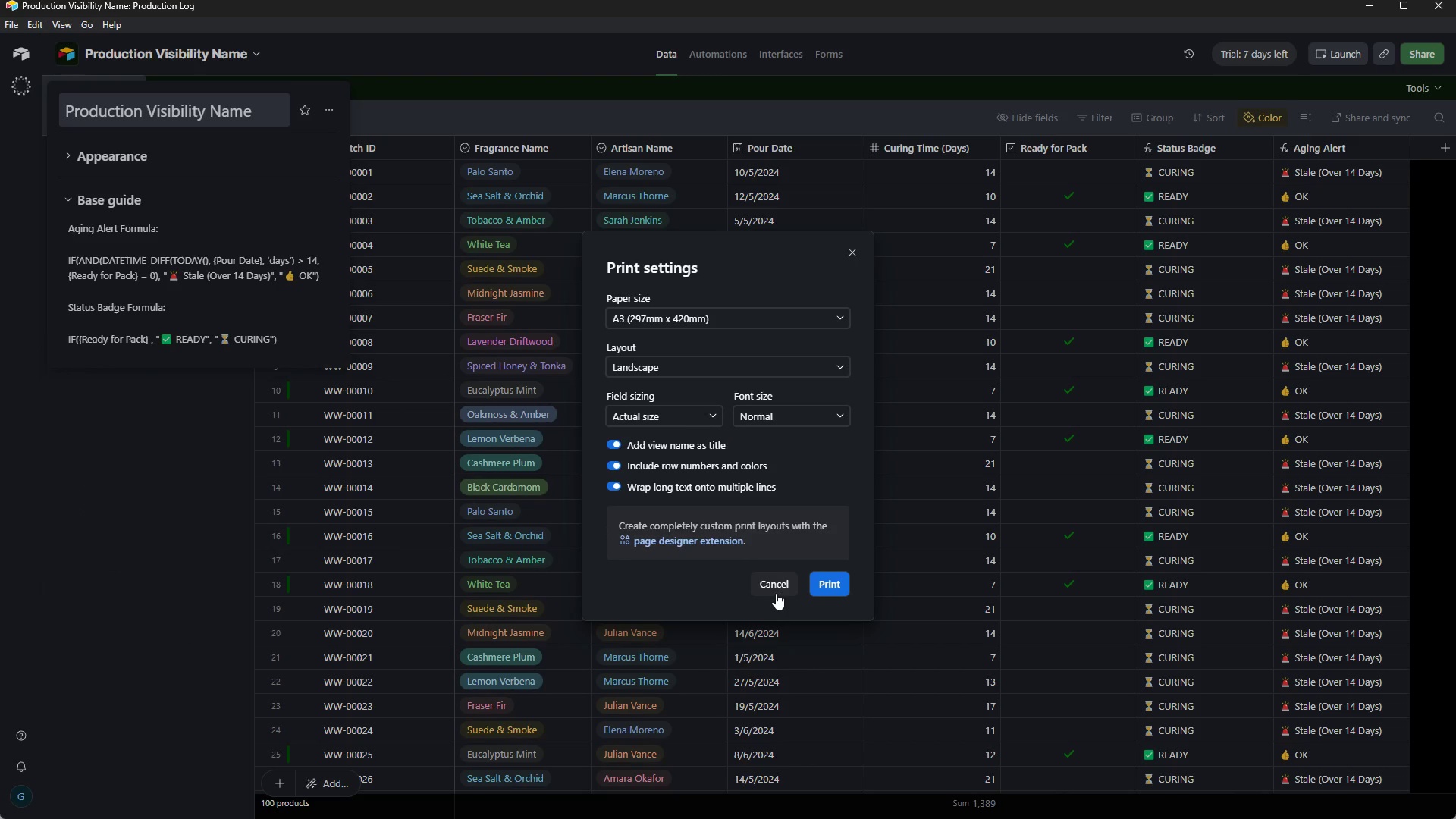 
left_click([776, 593])
 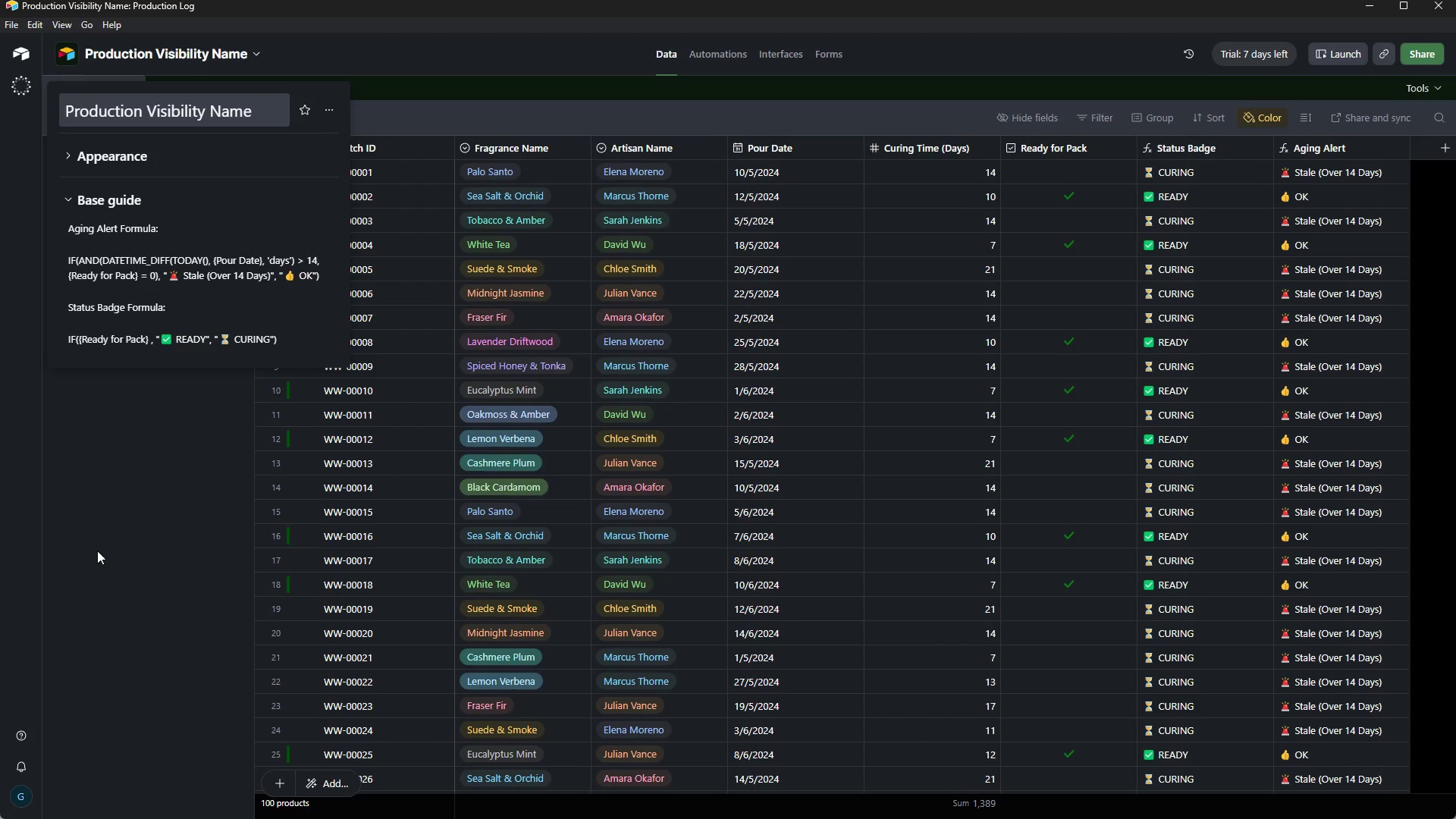 
left_click([97, 551])
 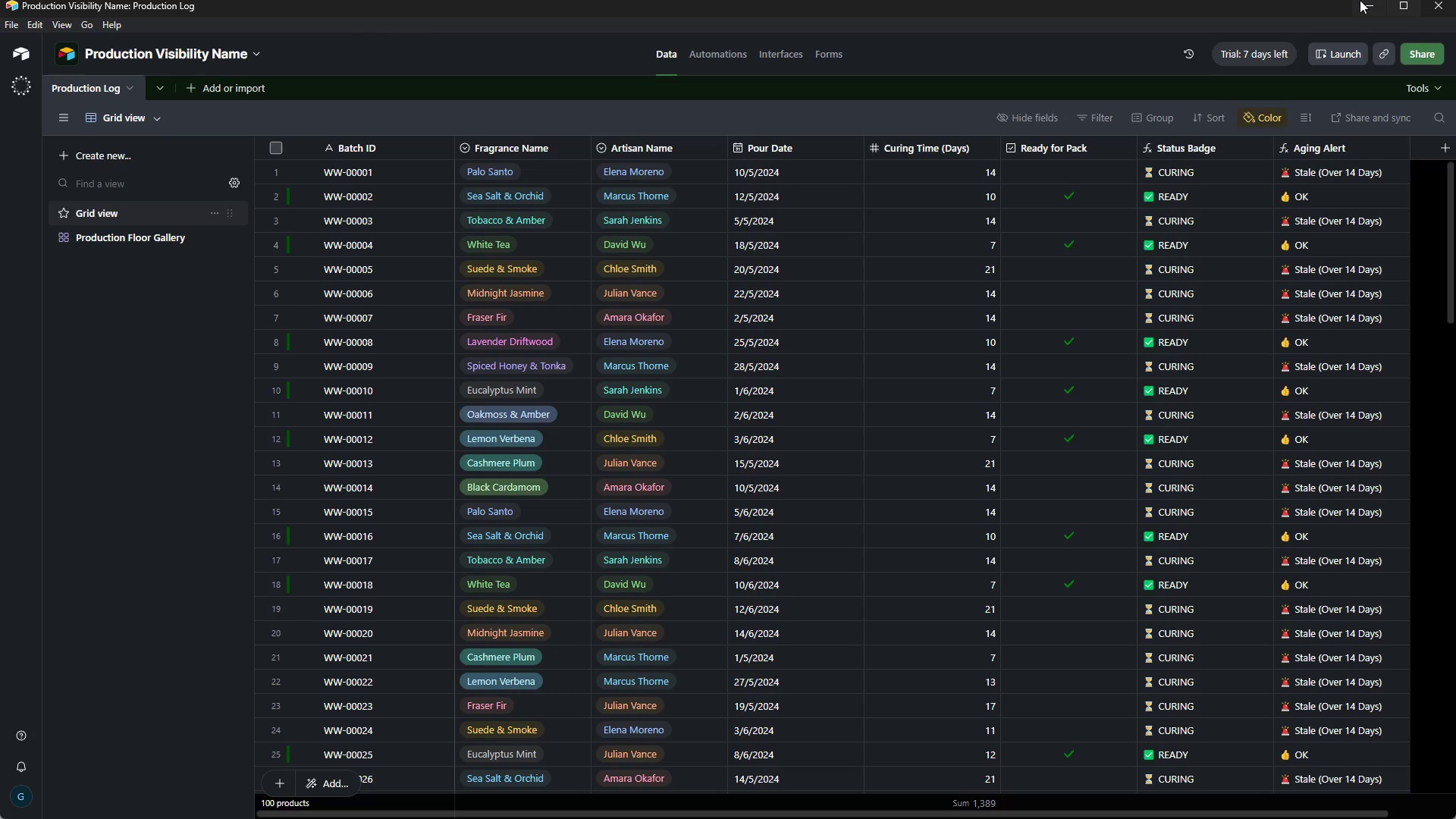 
left_click([1372, 7])
 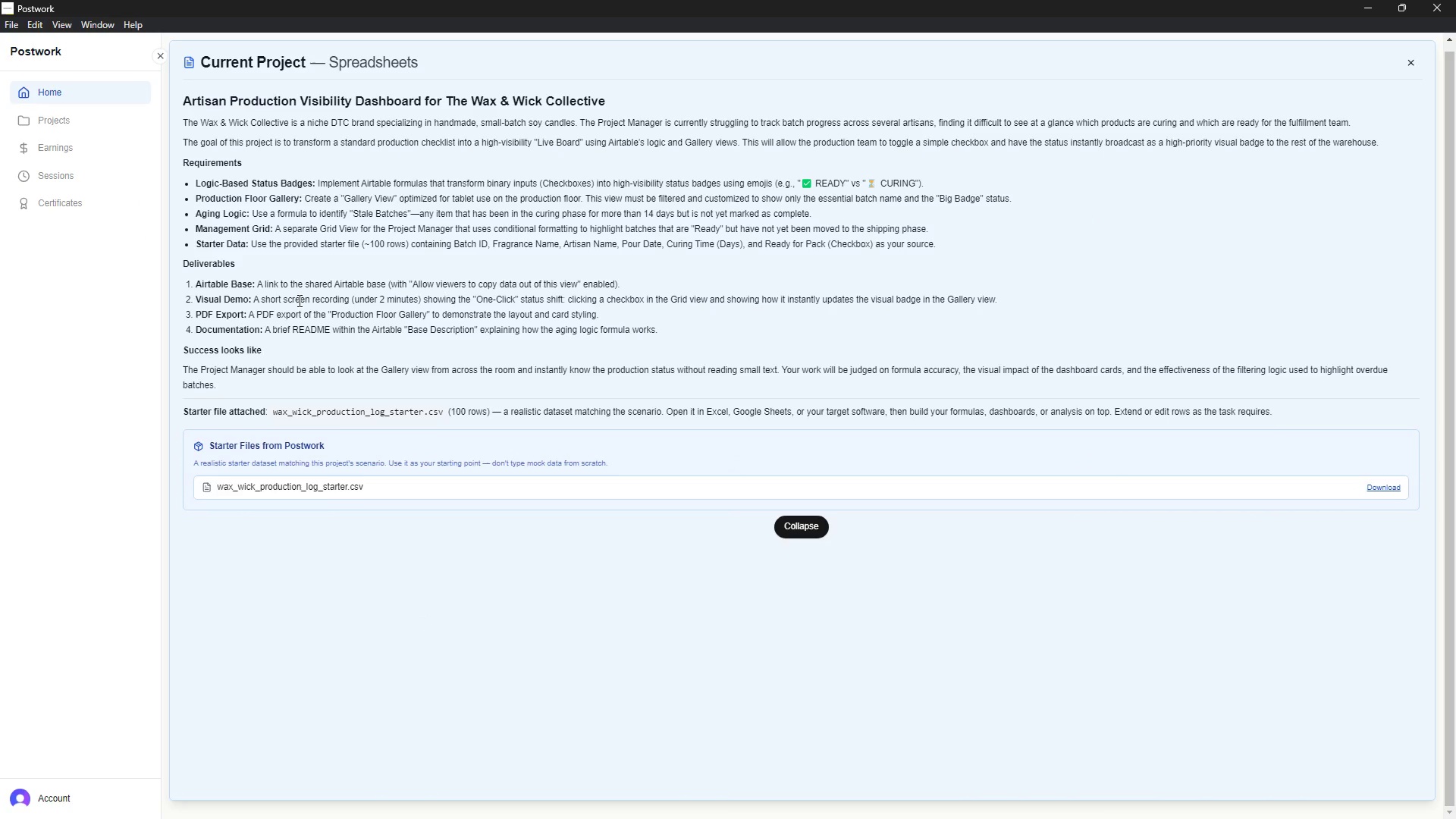 
wait(8.23)
 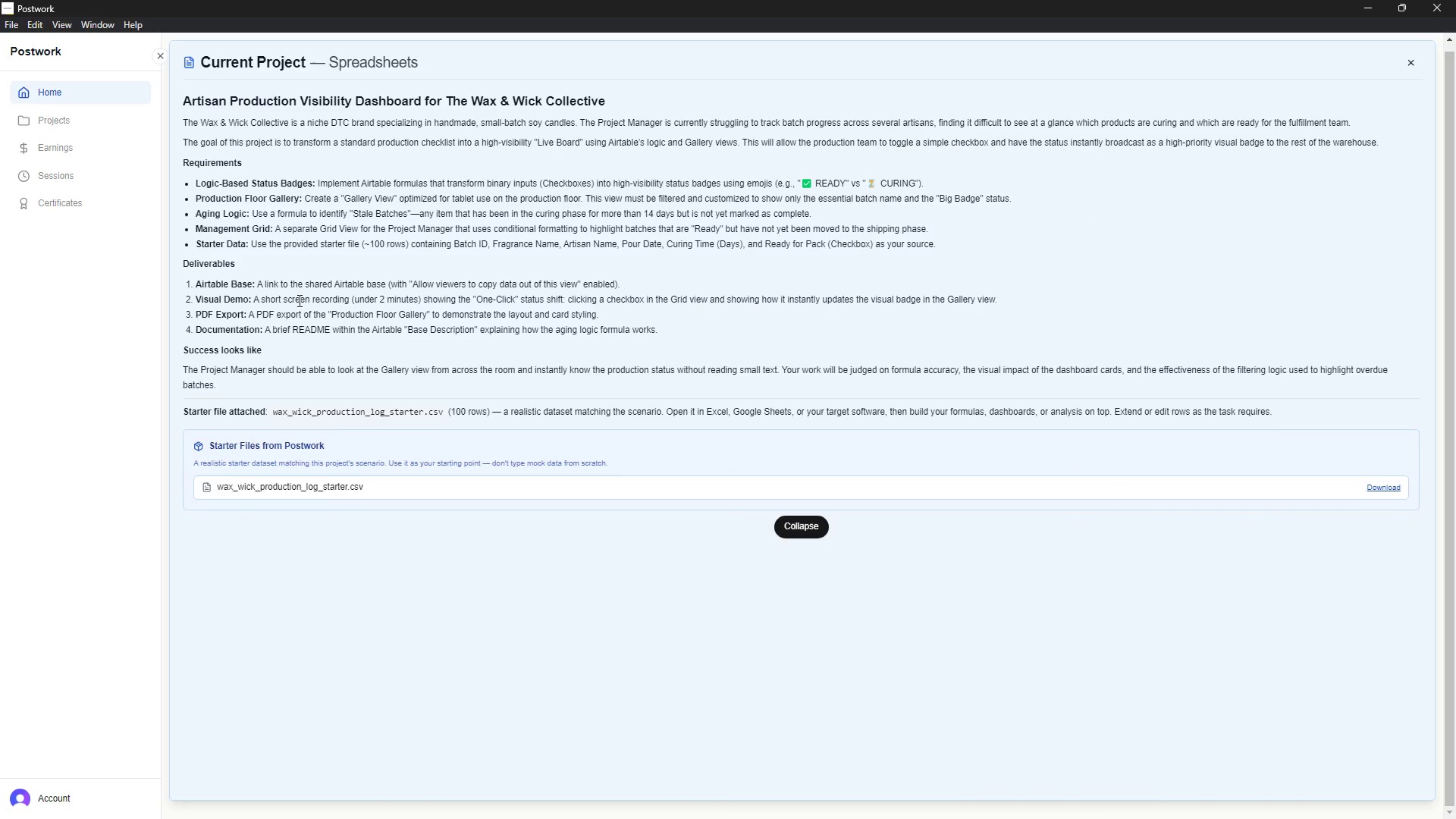 
left_click([1377, 9])
 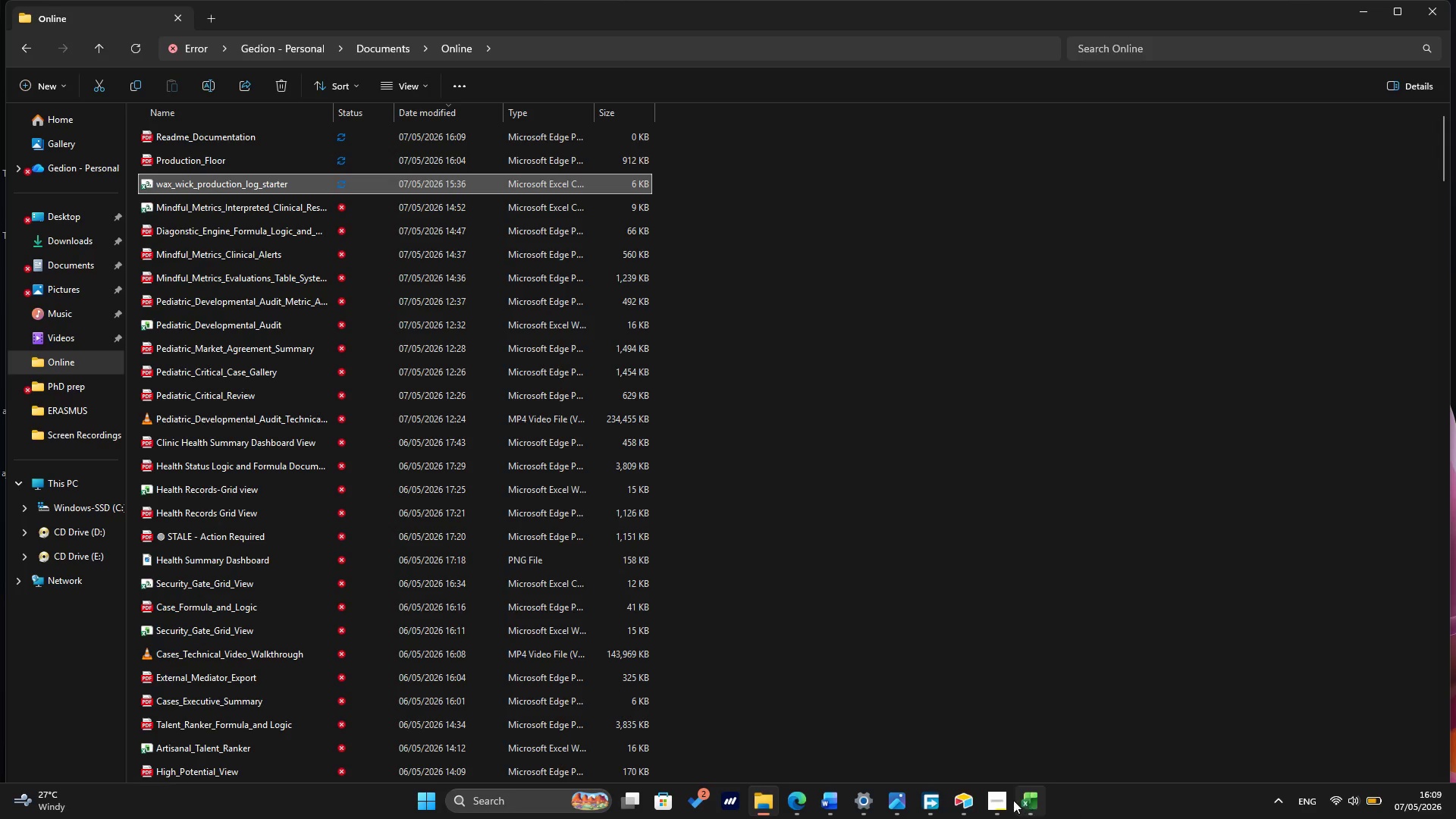 
left_click([970, 817])
 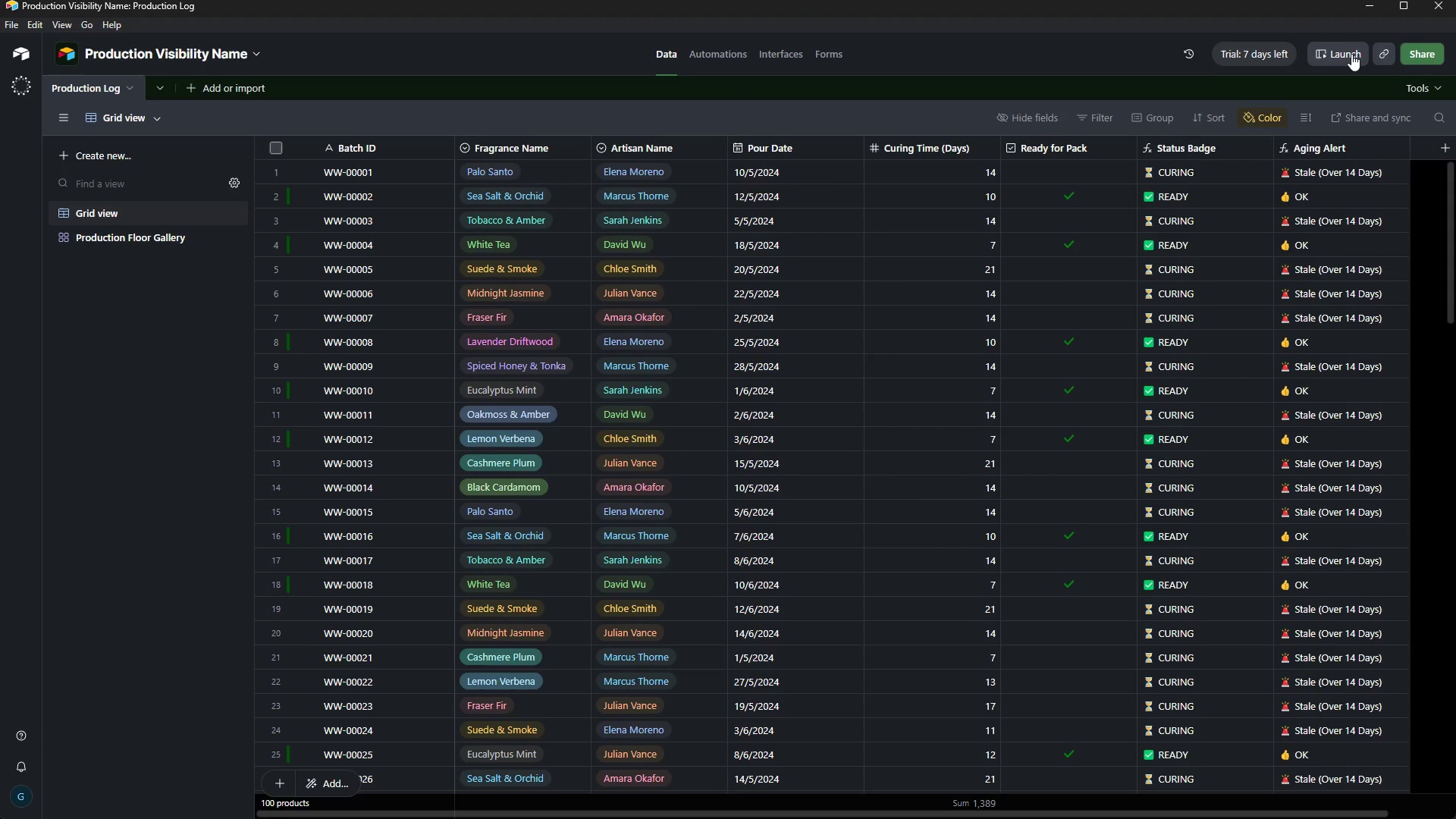 
left_click([1351, 54])
 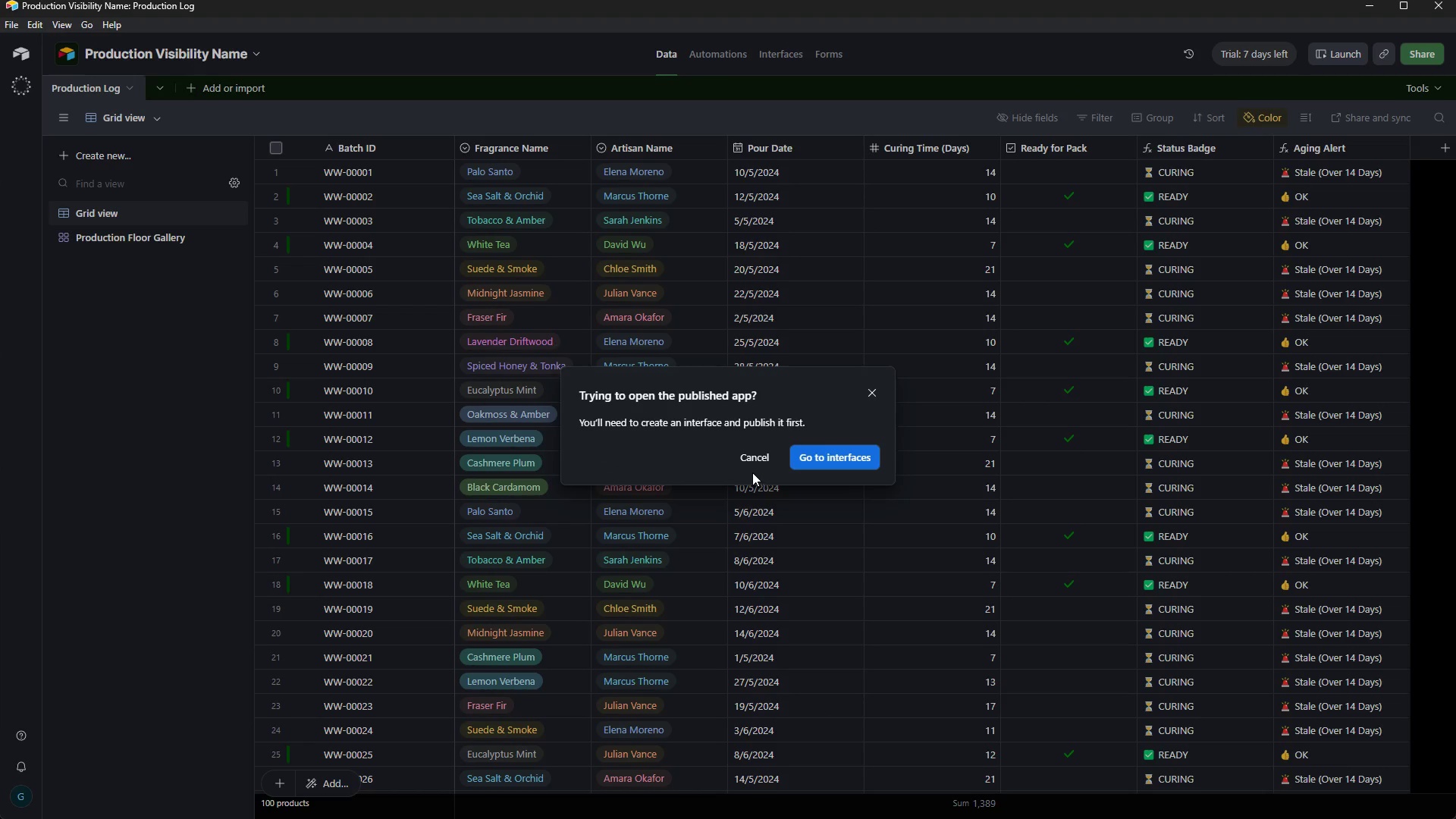 
left_click([751, 464])
 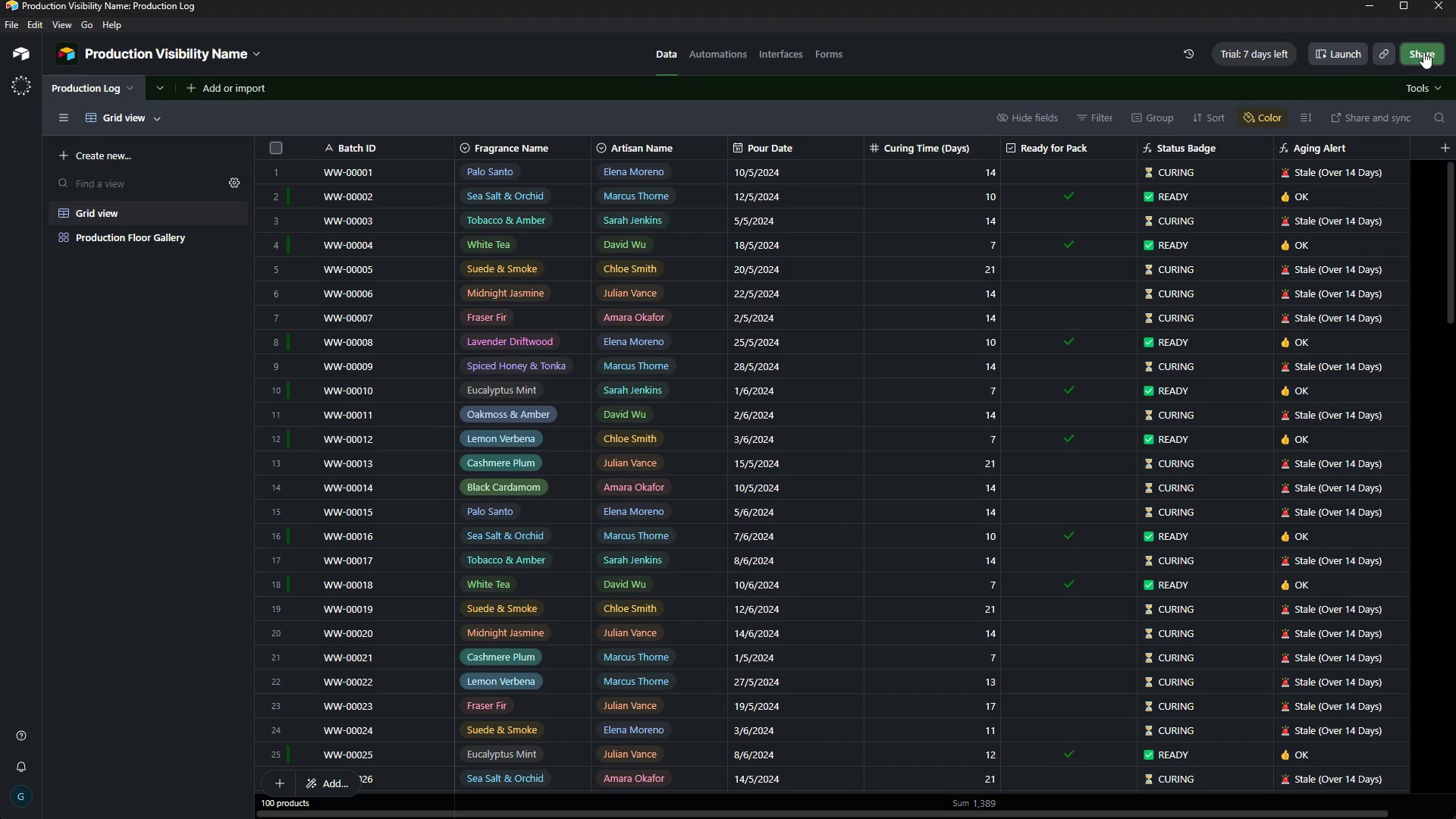 
left_click([1423, 48])
 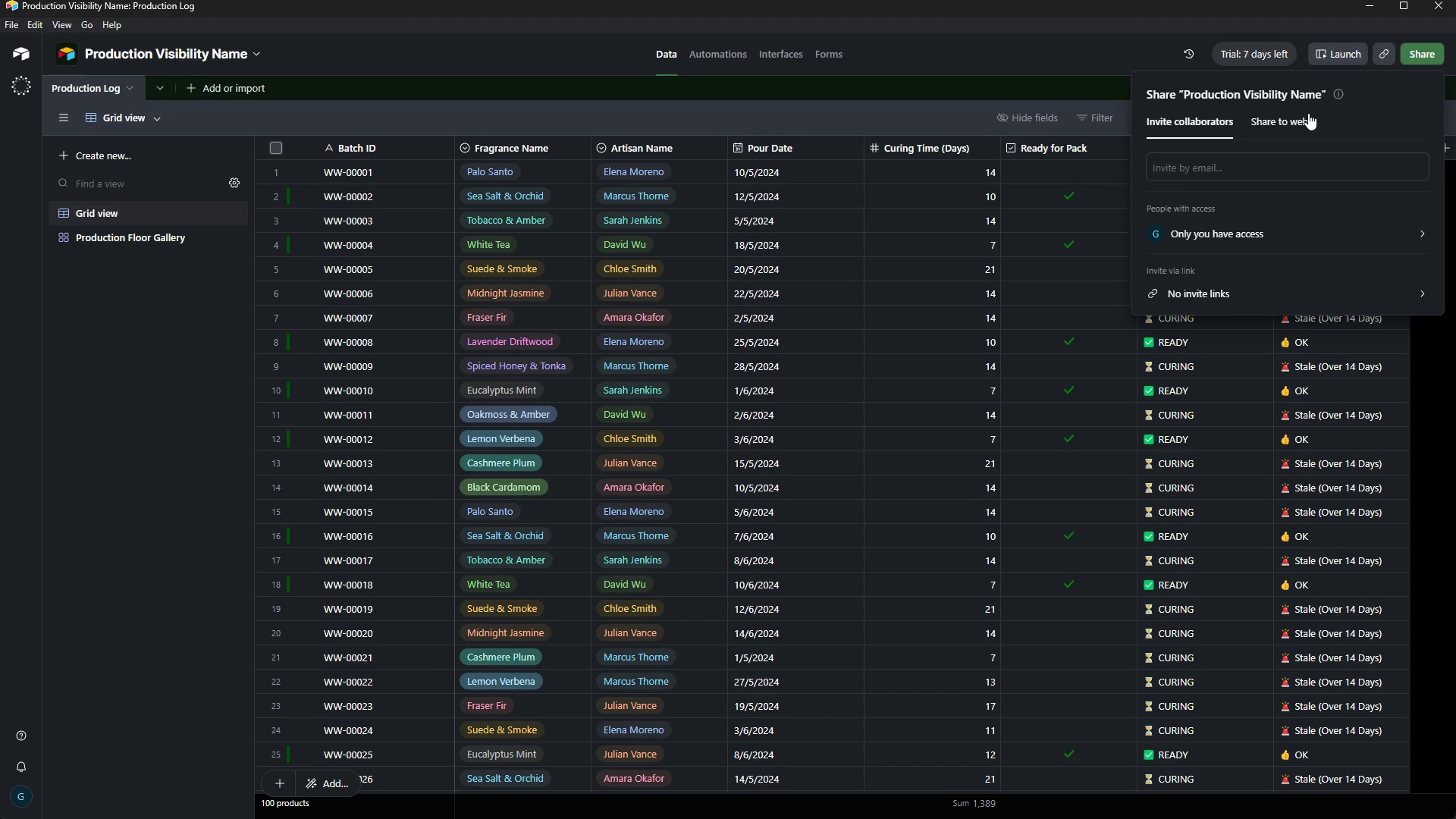 
left_click([1294, 116])
 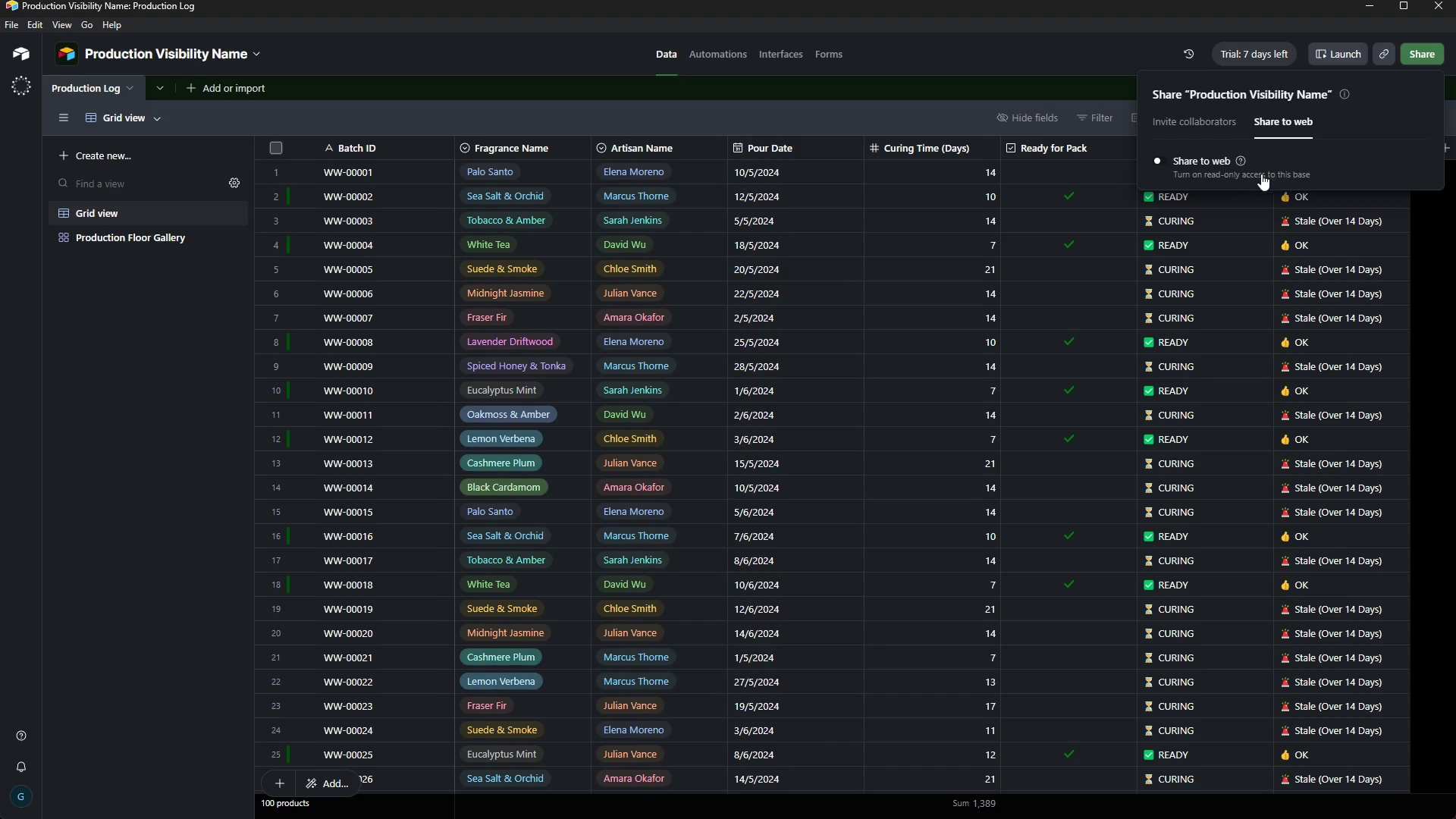 
left_click([1261, 174])
 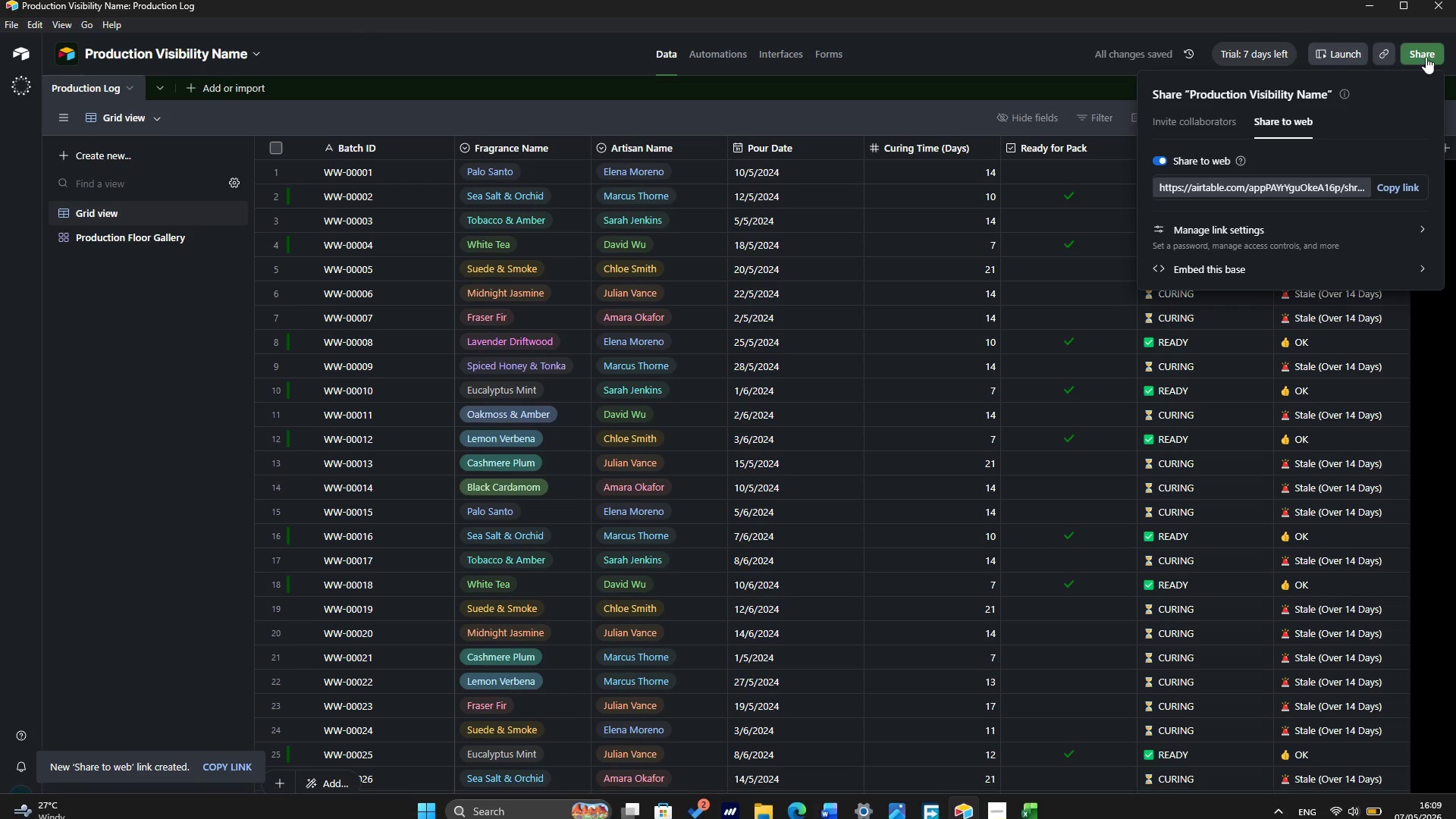 
wait(8.44)
 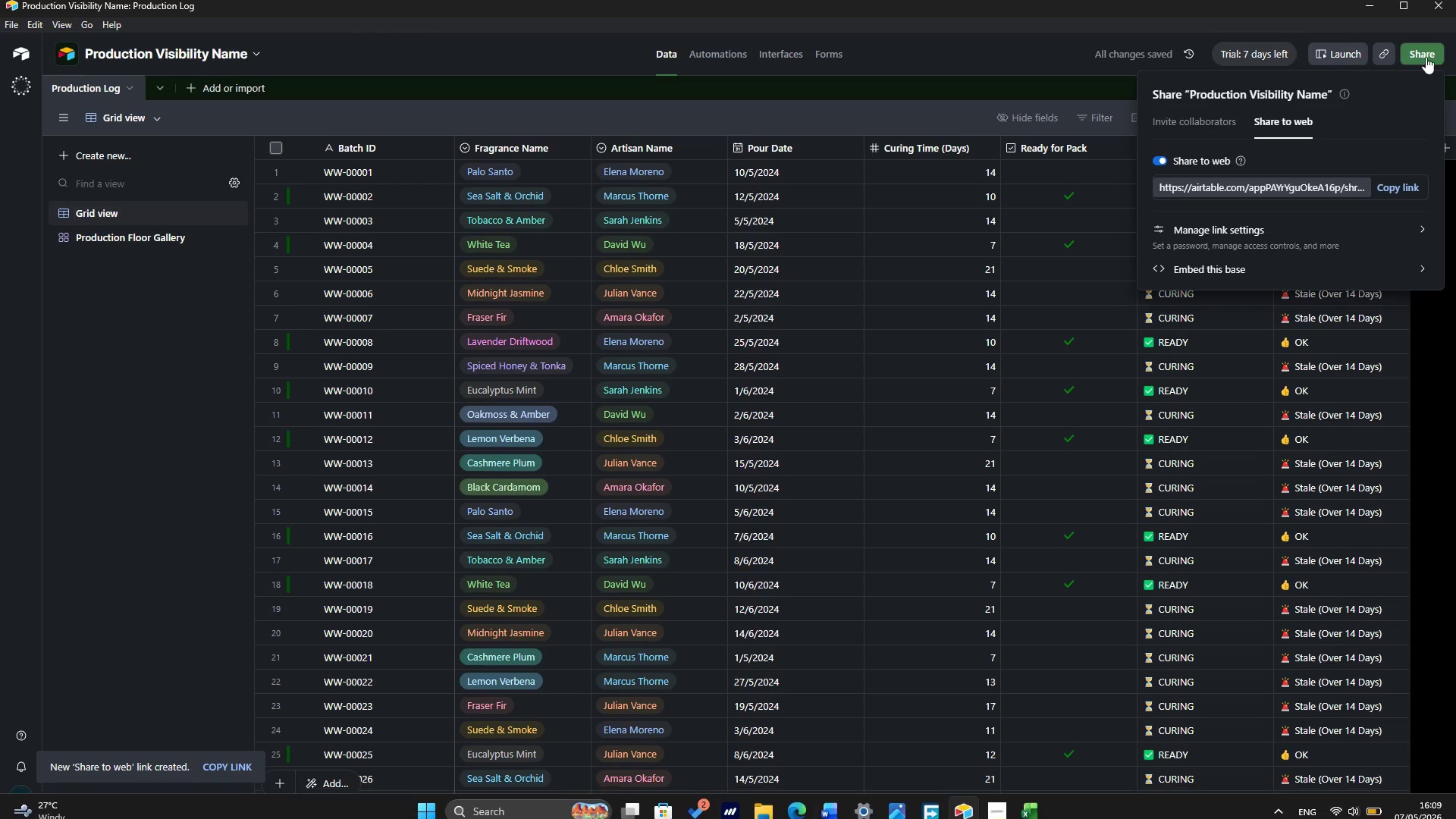 
left_click([1404, 184])
 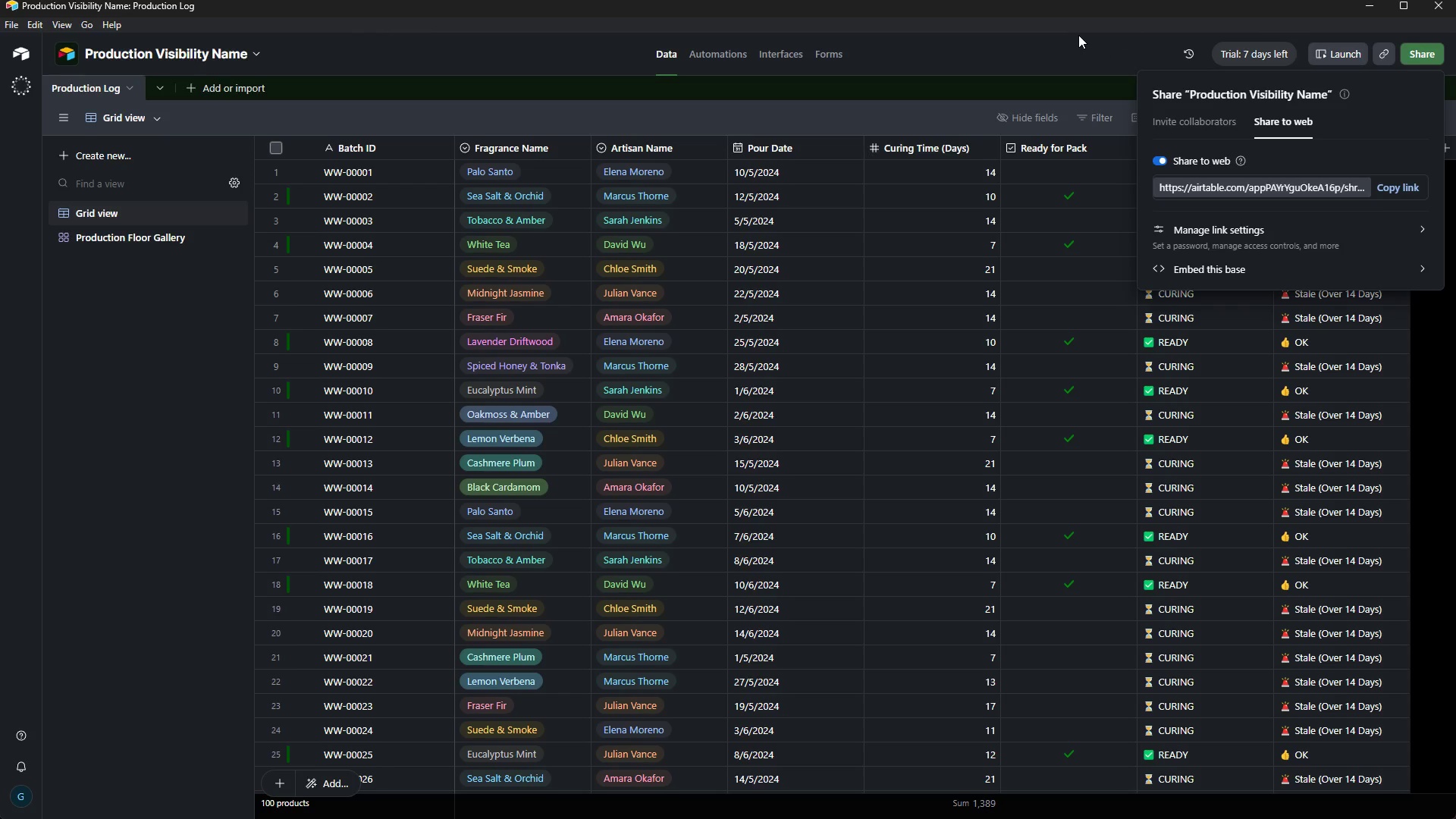 
wait(8.58)
 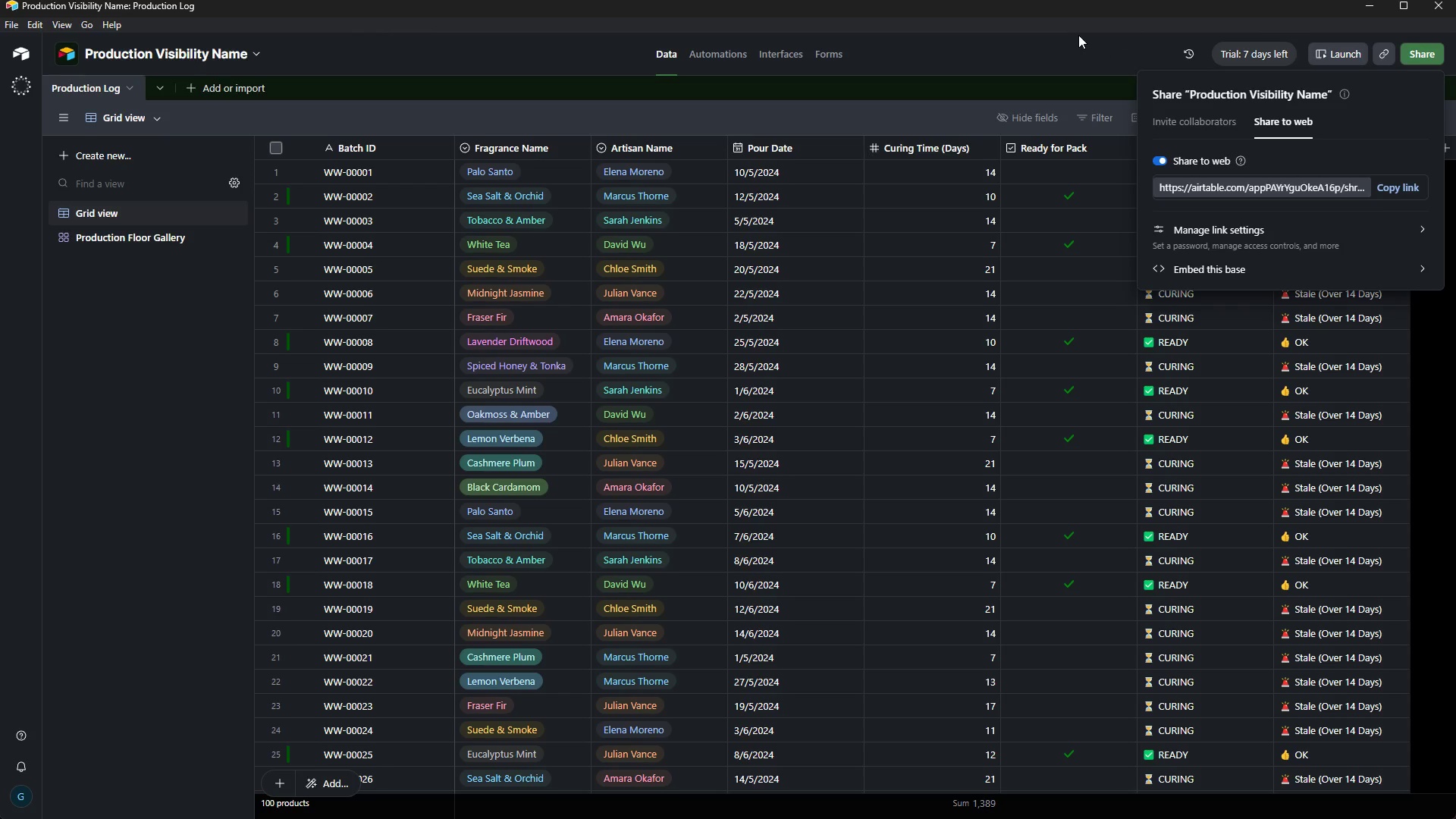 
left_click([1053, 5])
 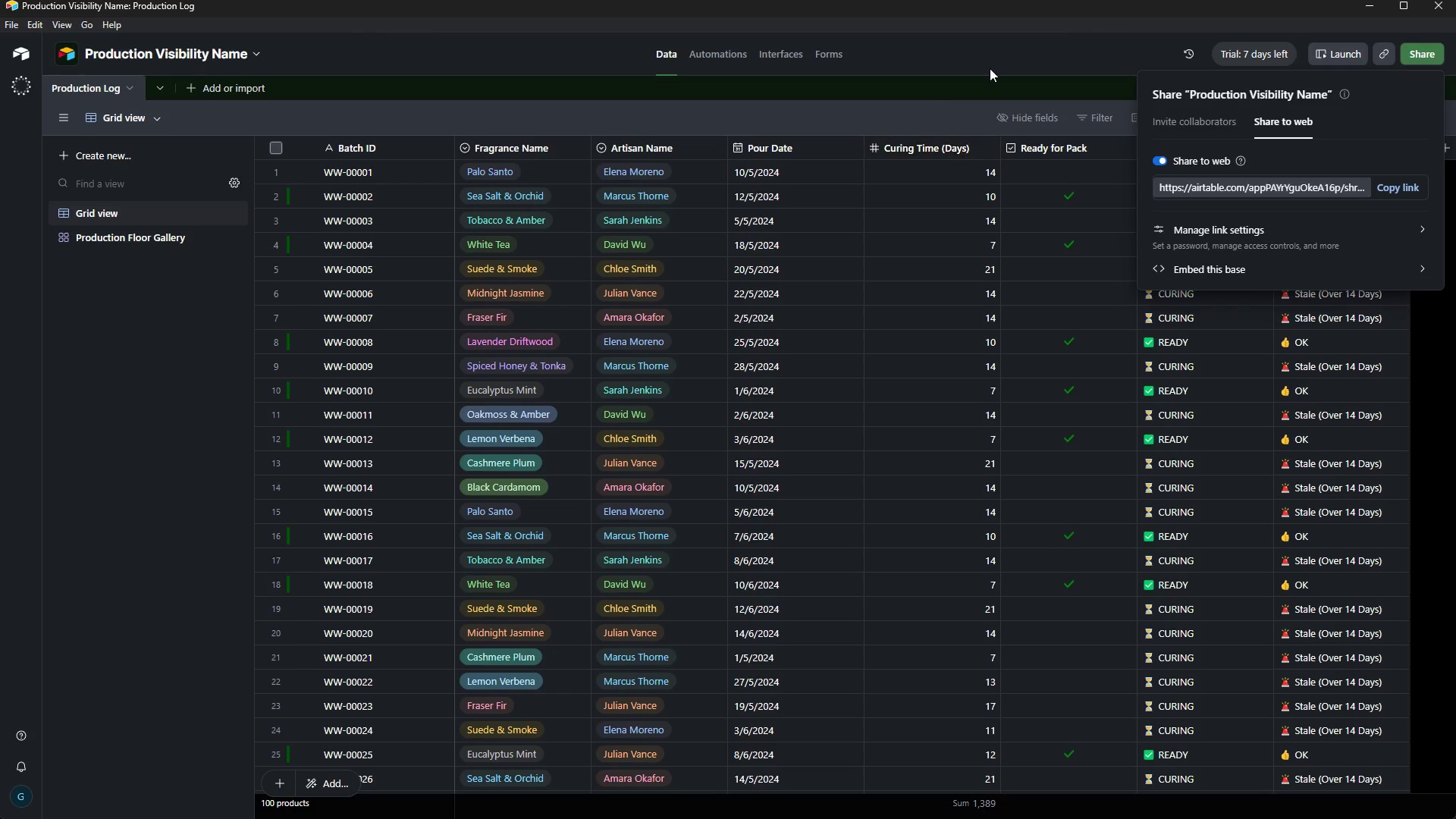 
left_click([995, 60])
 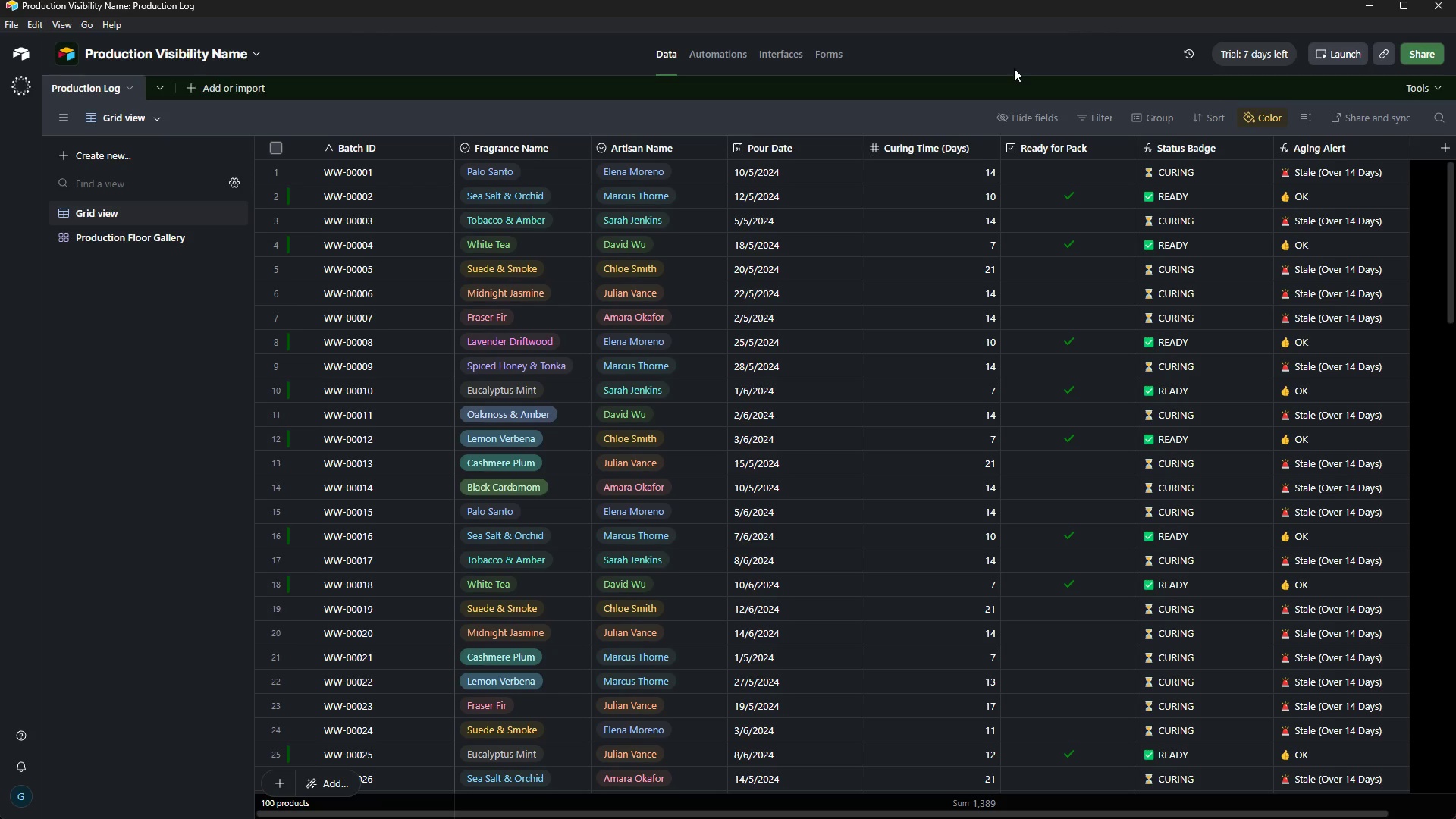 
wait(24.67)
 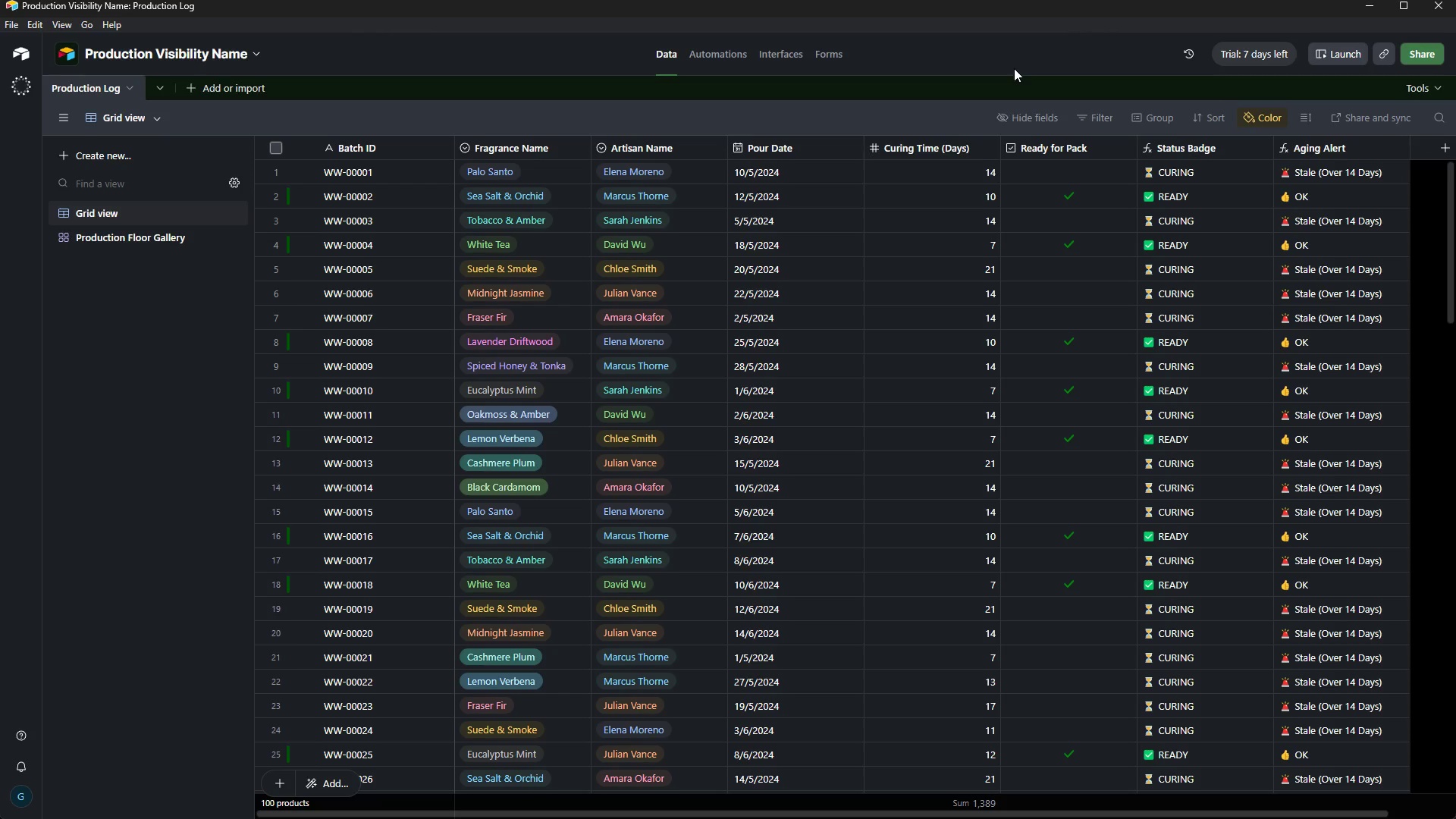 
left_click([1009, 804])